 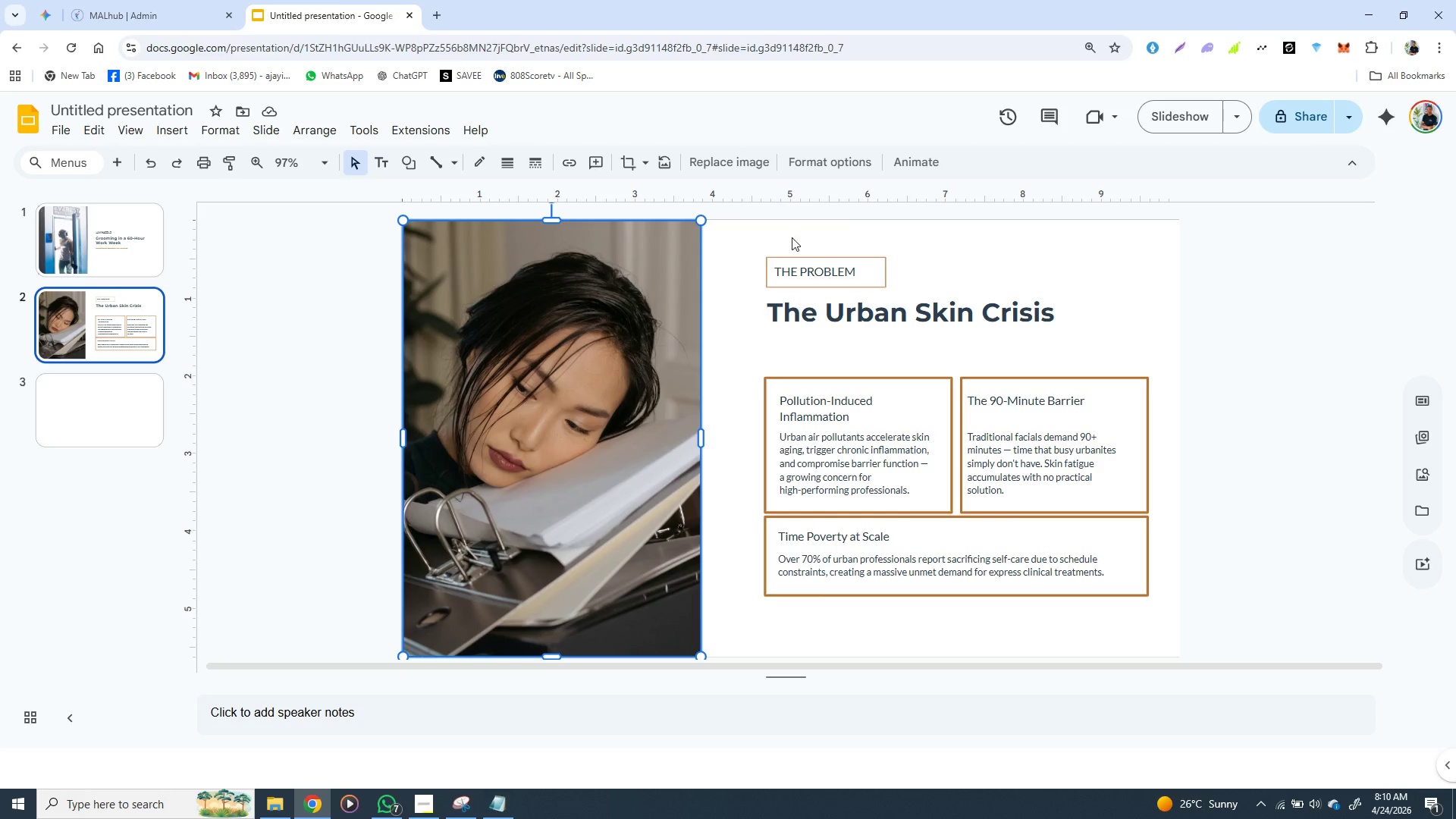 
left_click([846, 262])
 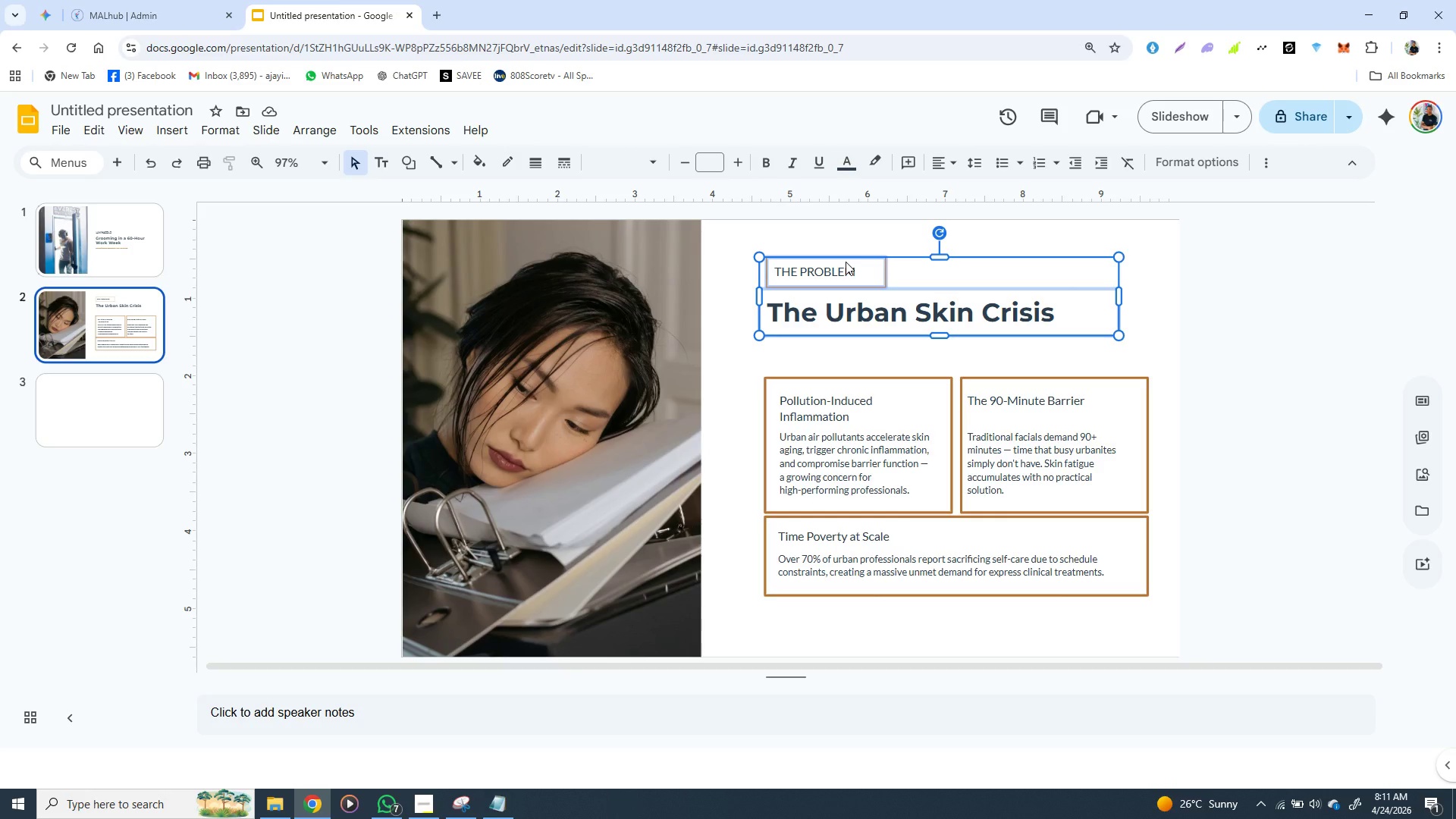 
wait(112.5)
 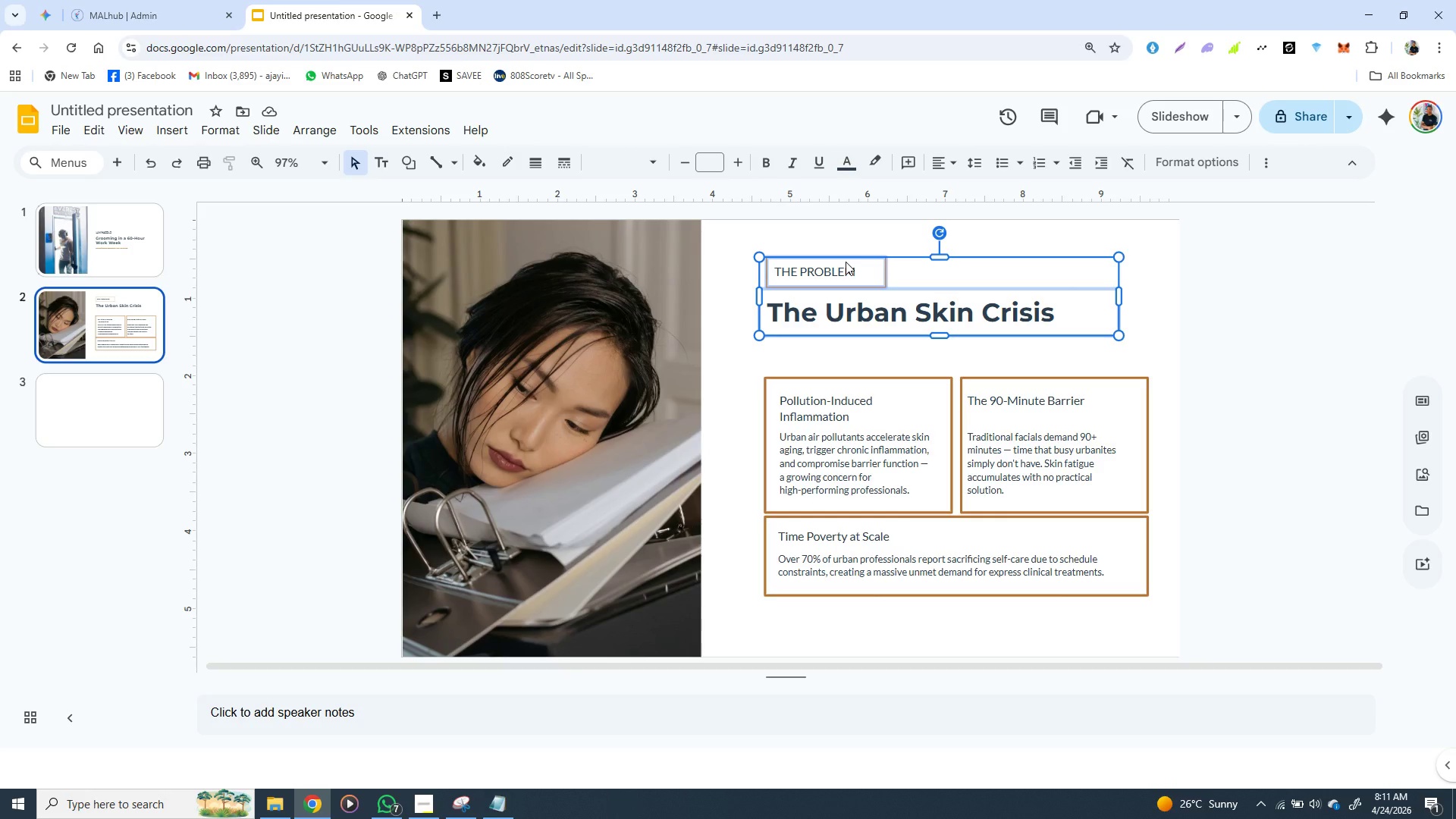 
left_click([880, 382])
 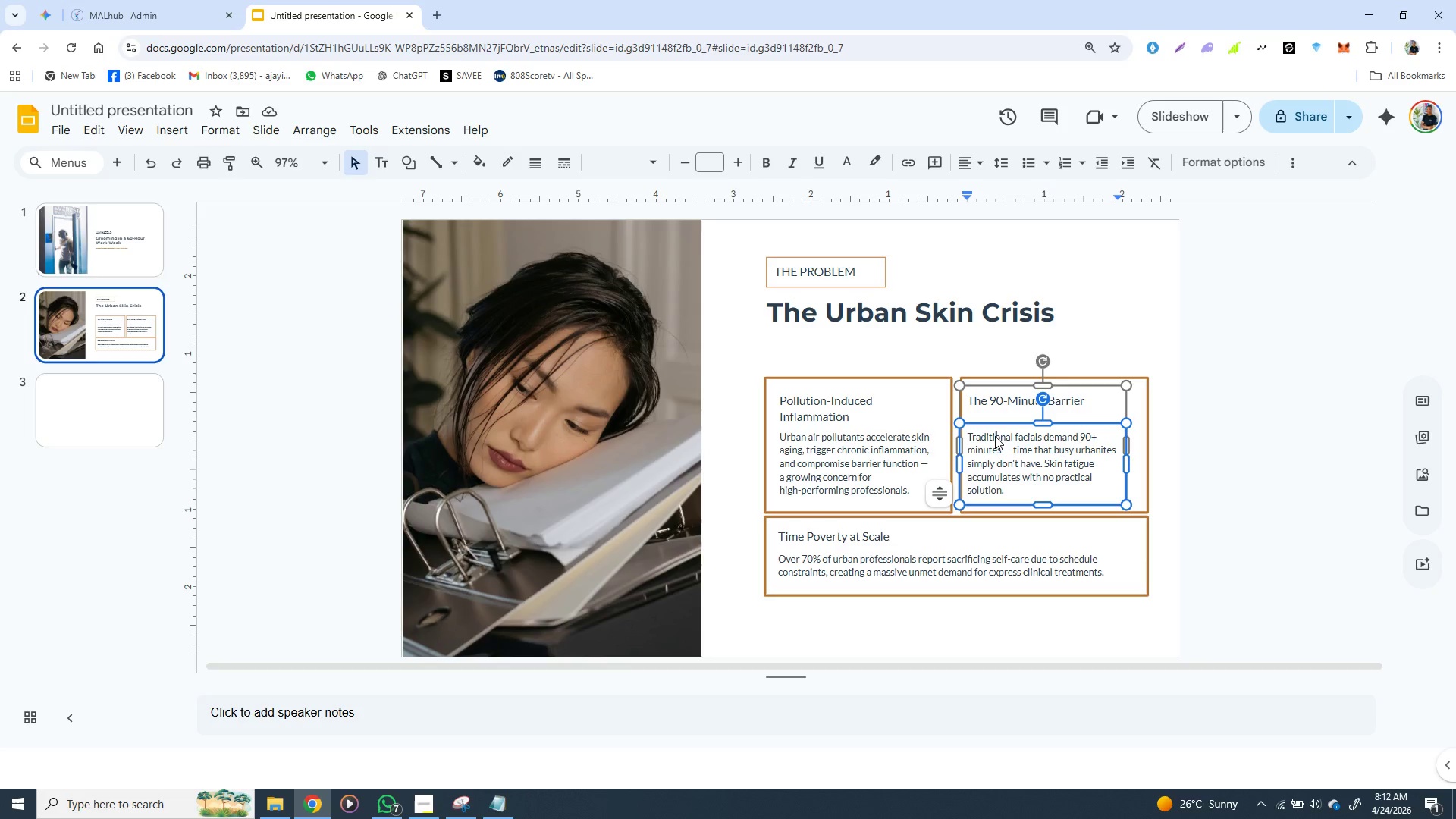 
left_click([995, 436])
 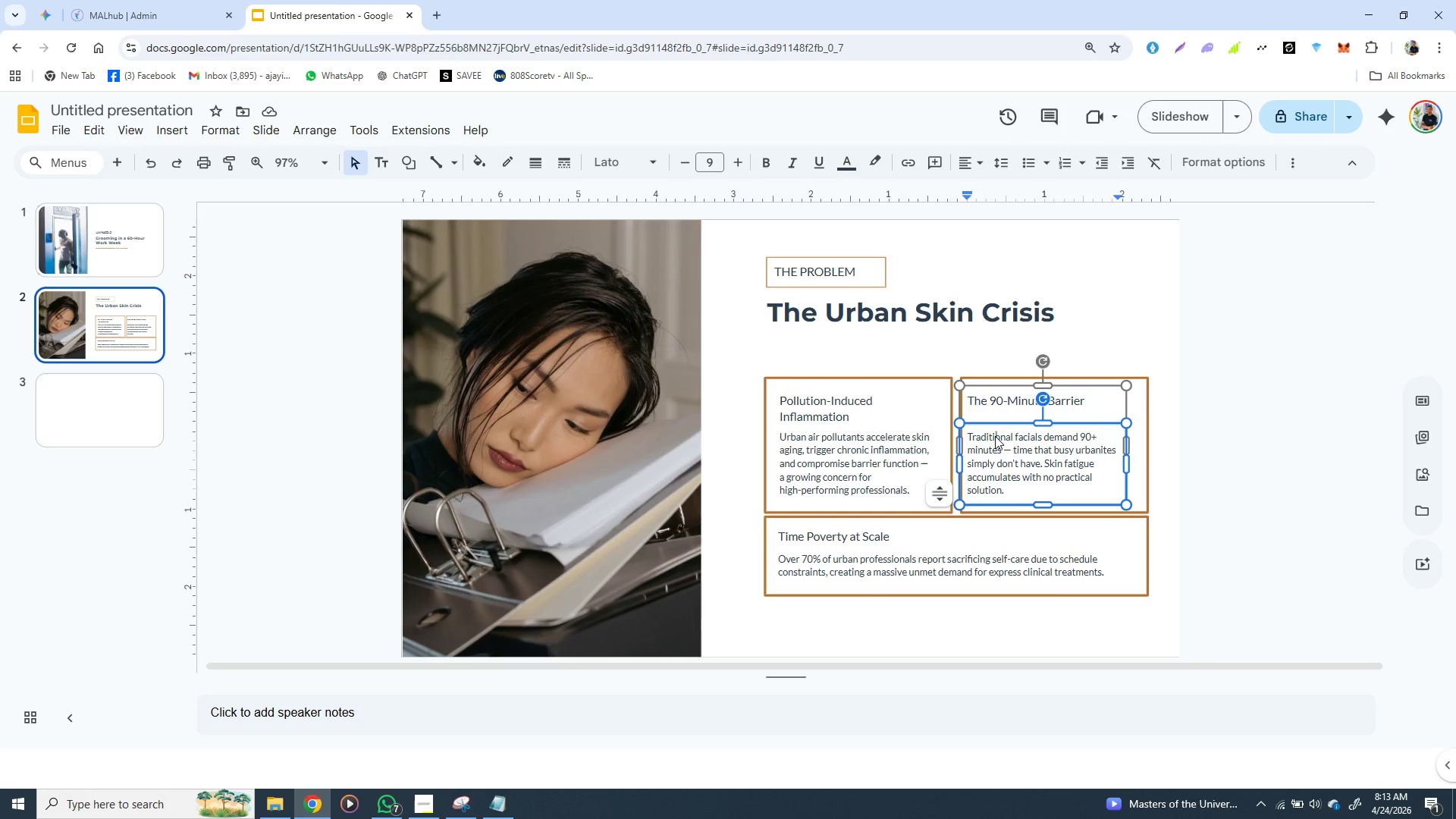 
wait(97.72)
 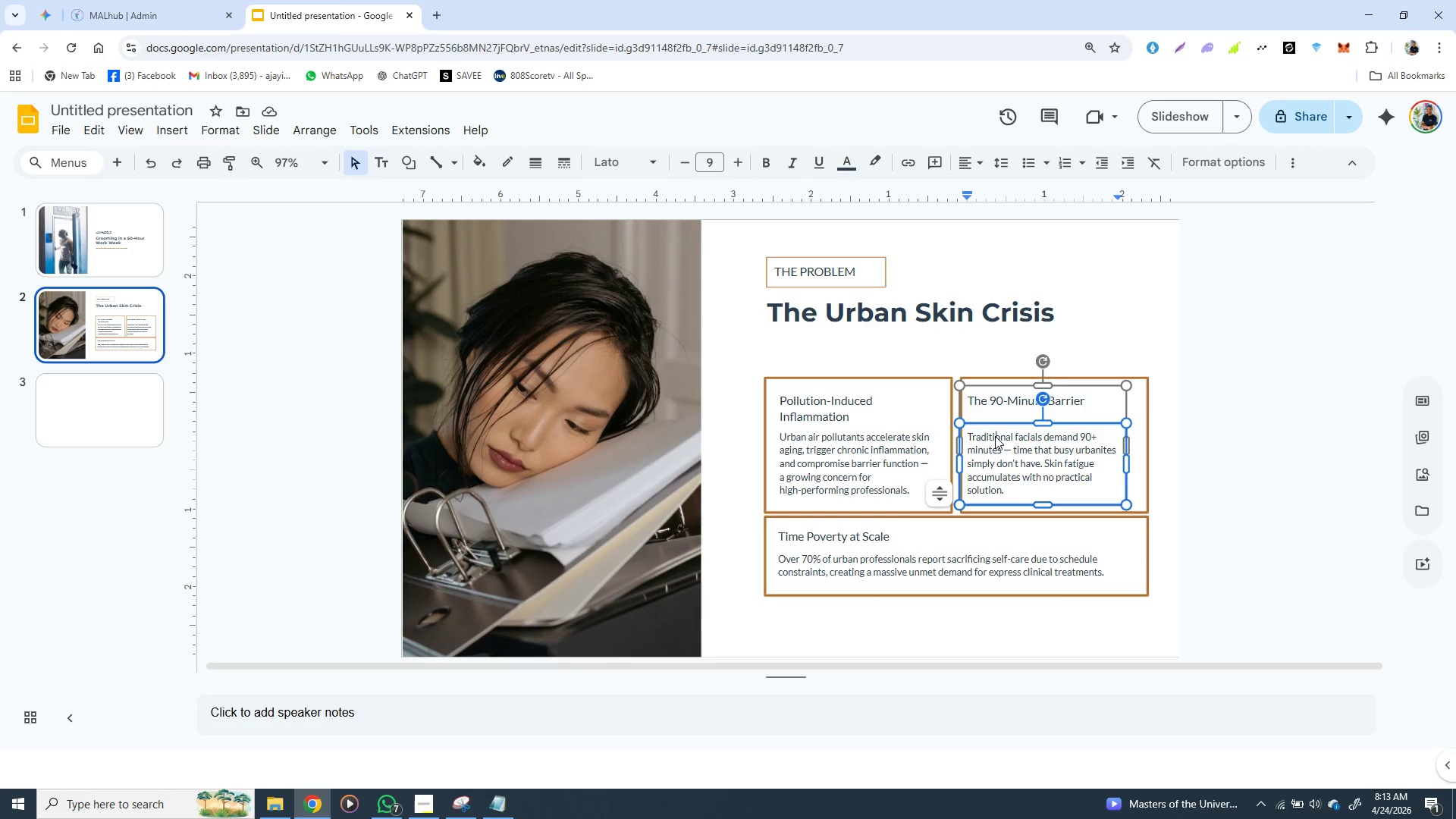 
left_click([536, 431])
 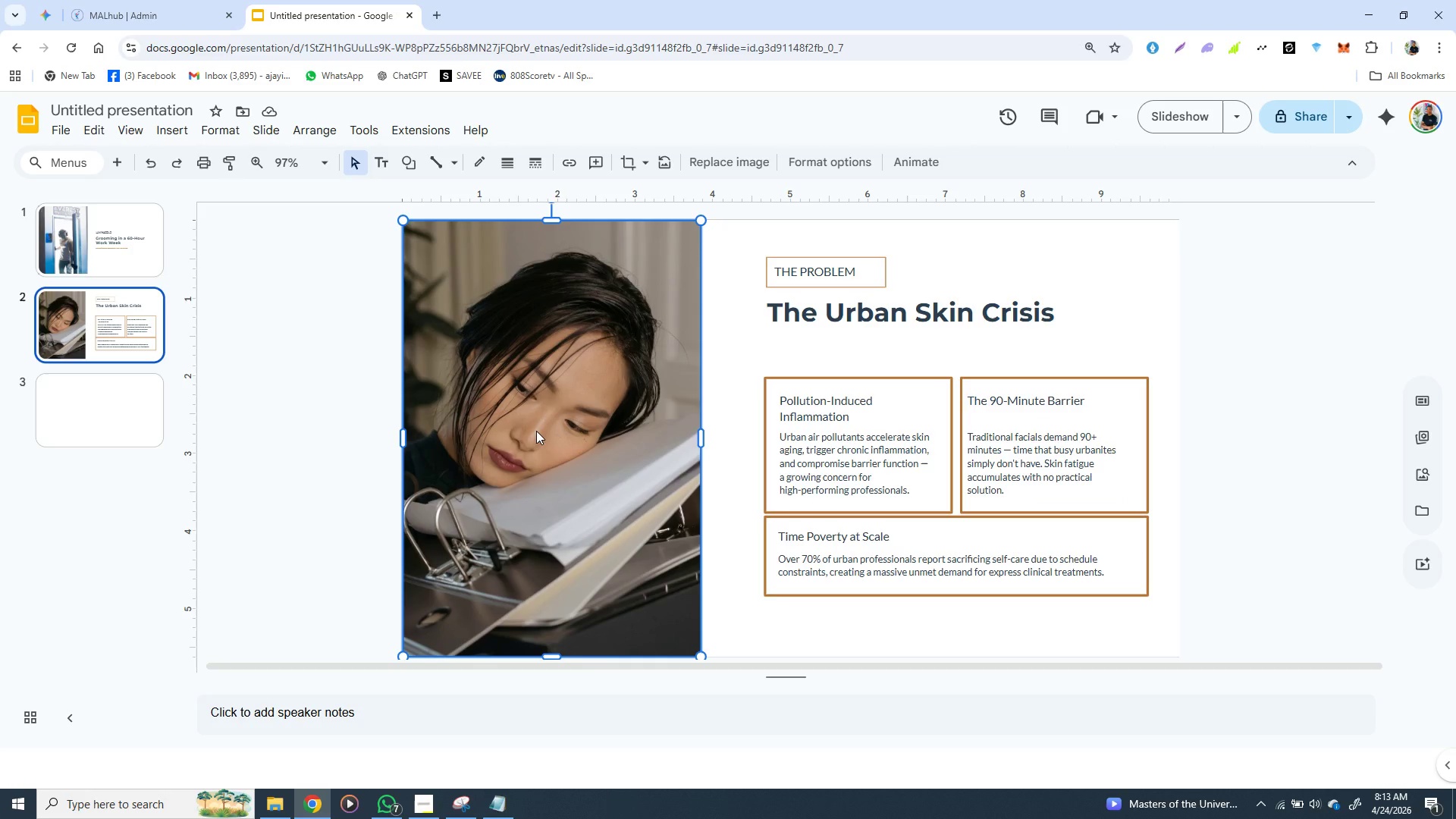 
wait(12.8)
 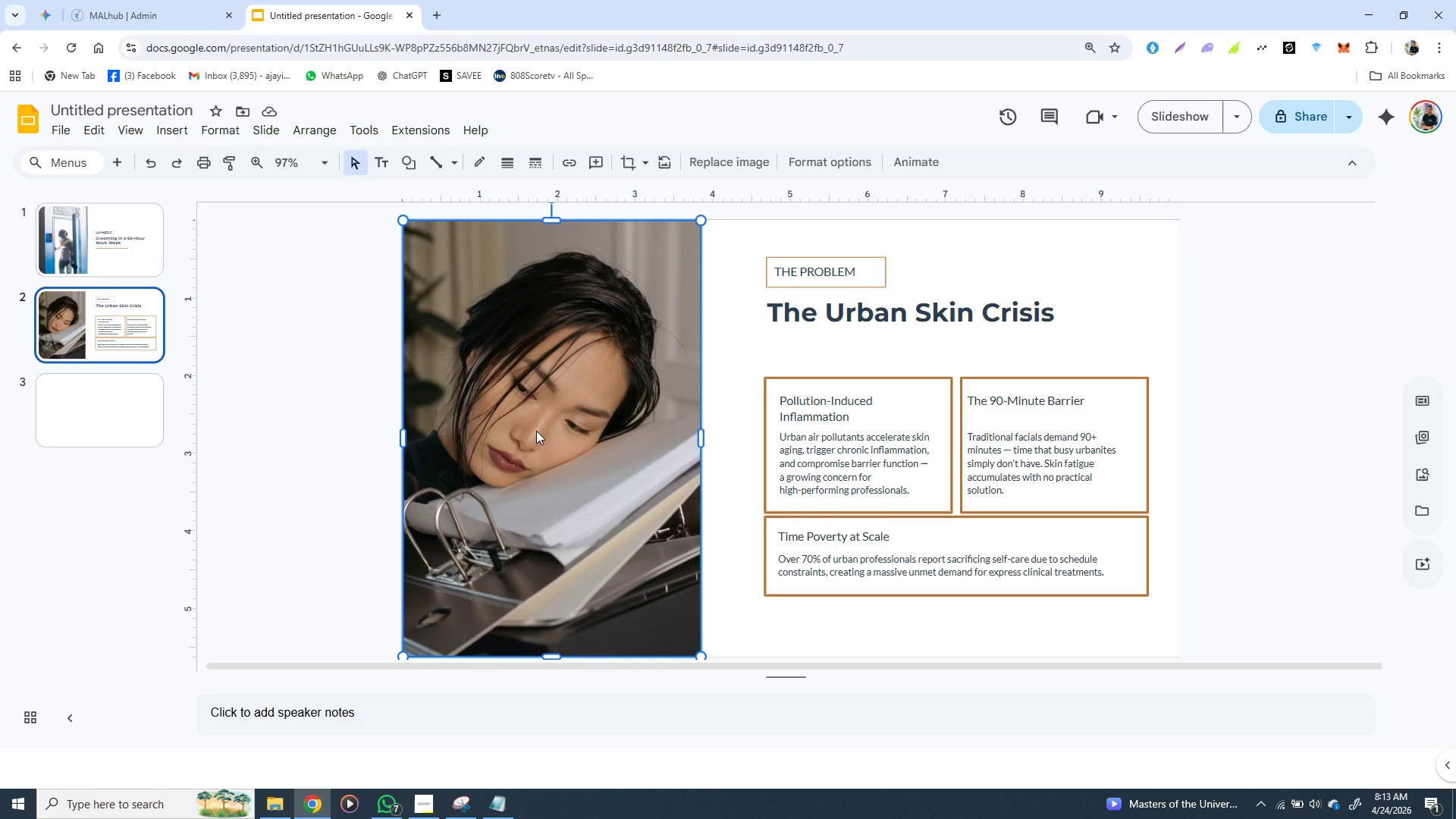 
left_click([539, 468])